 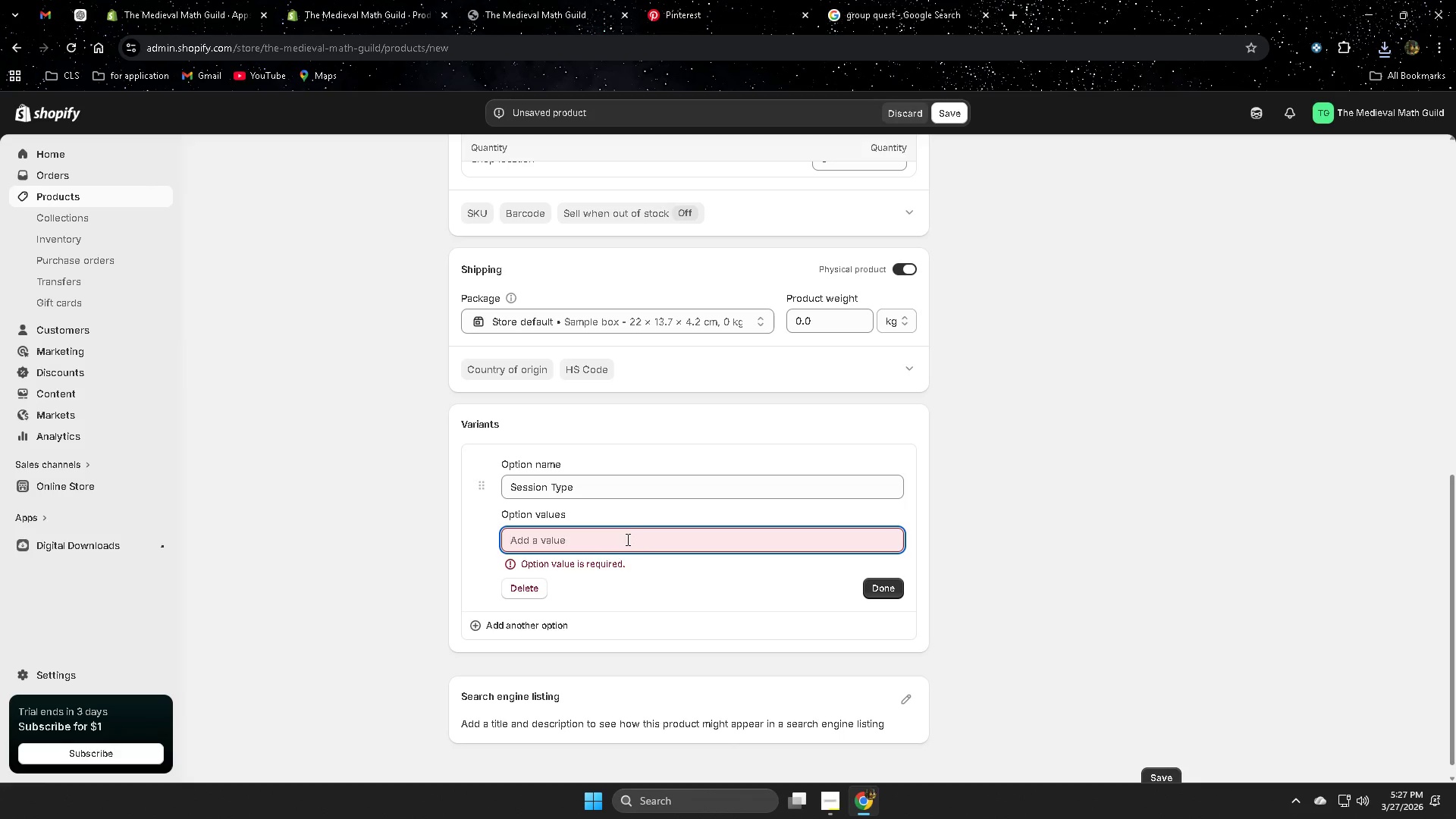 
key(Control+ControlLeft)
 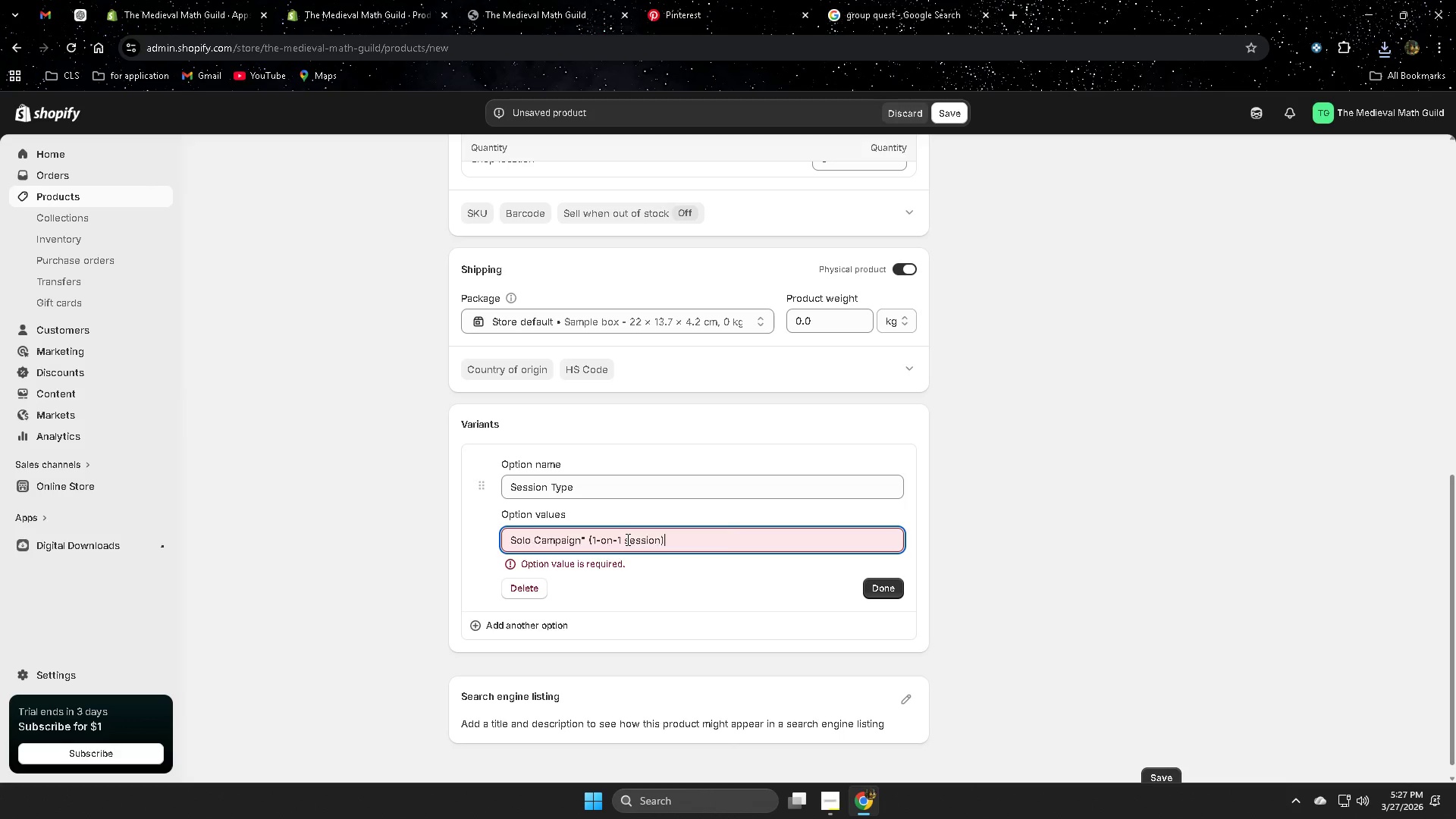 
key(Control+V)
 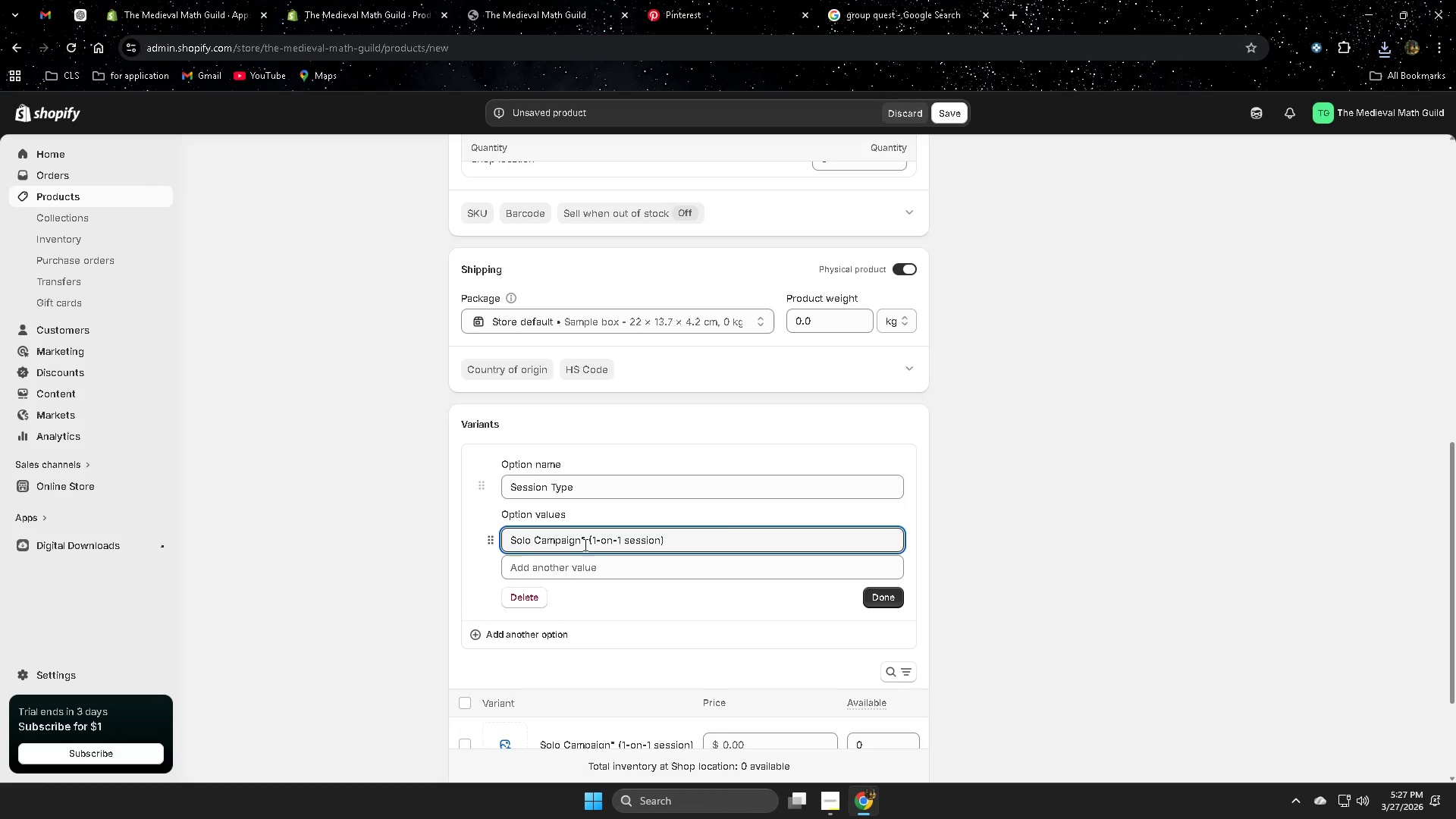 
left_click([585, 539])
 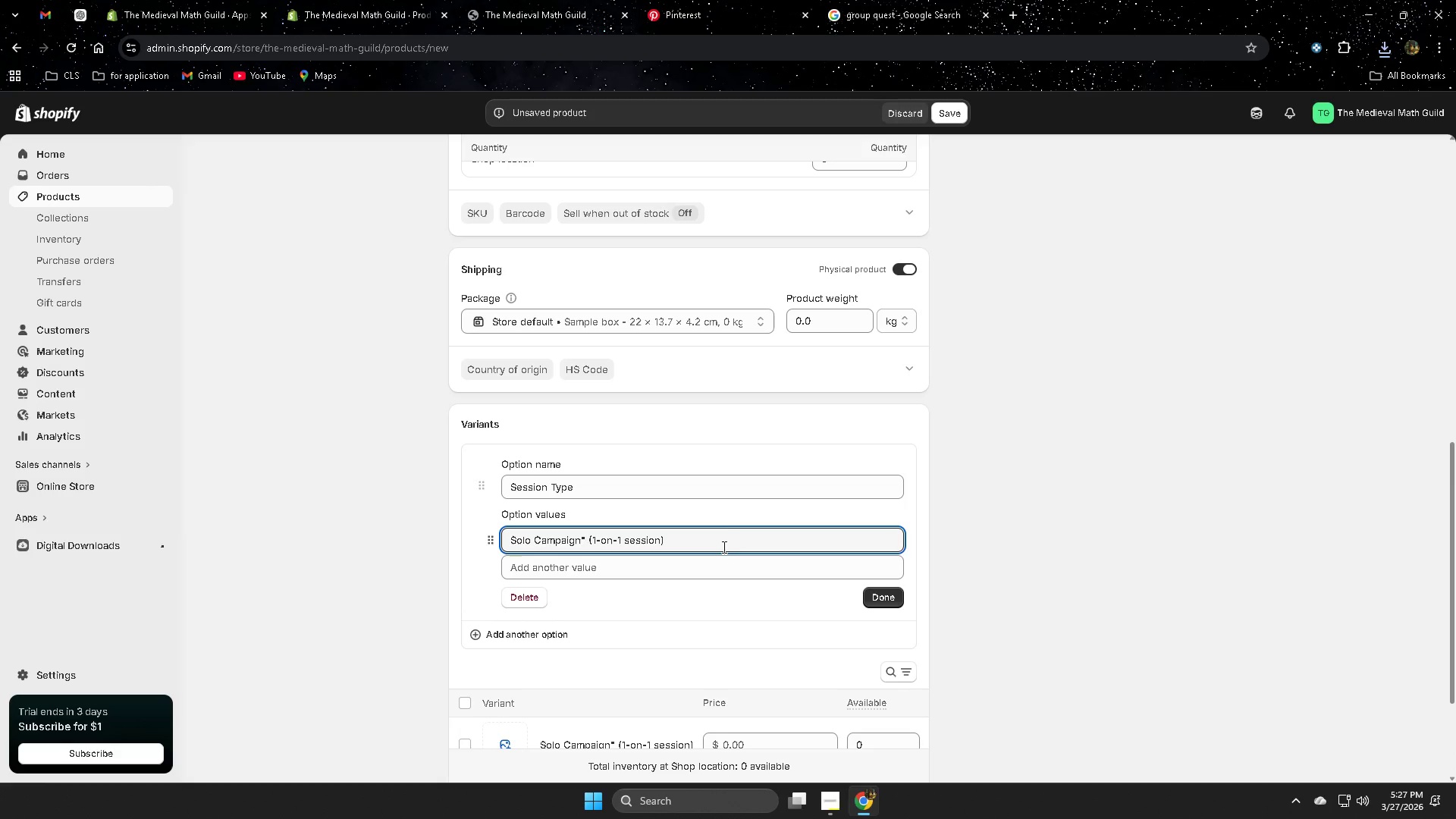 
key(Backspace)
 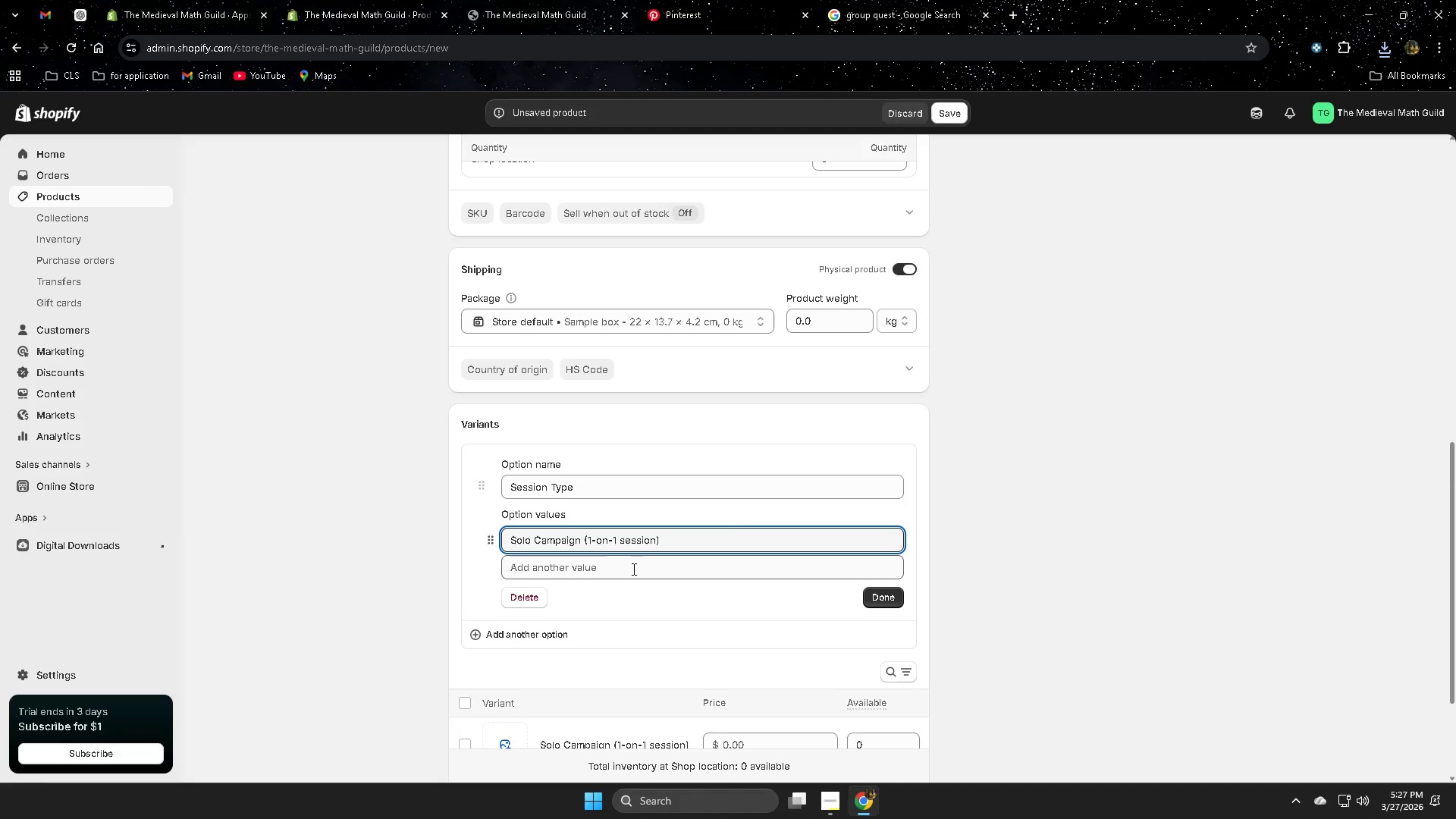 
left_click([632, 569])
 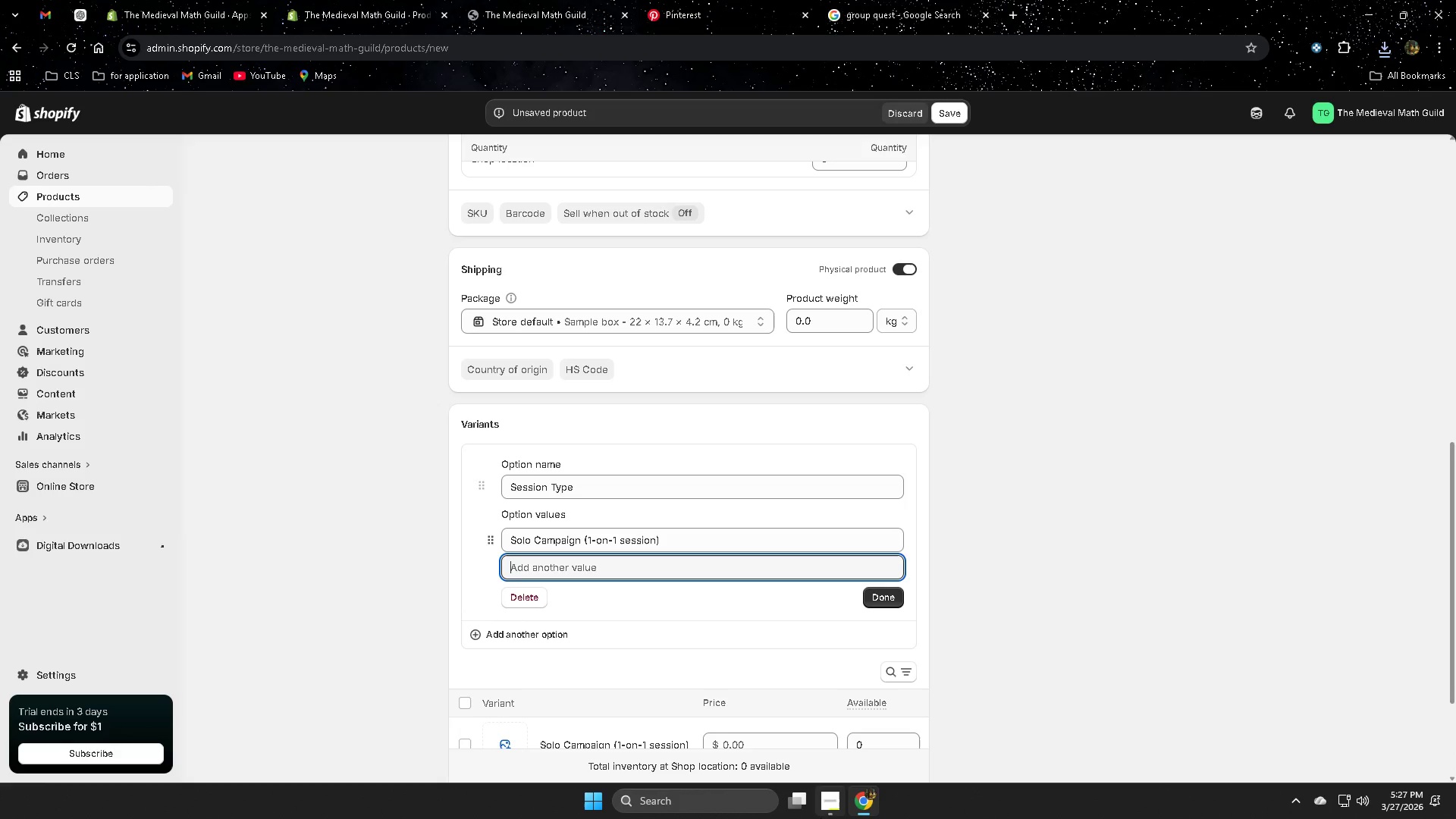 
left_click([828, 800])